 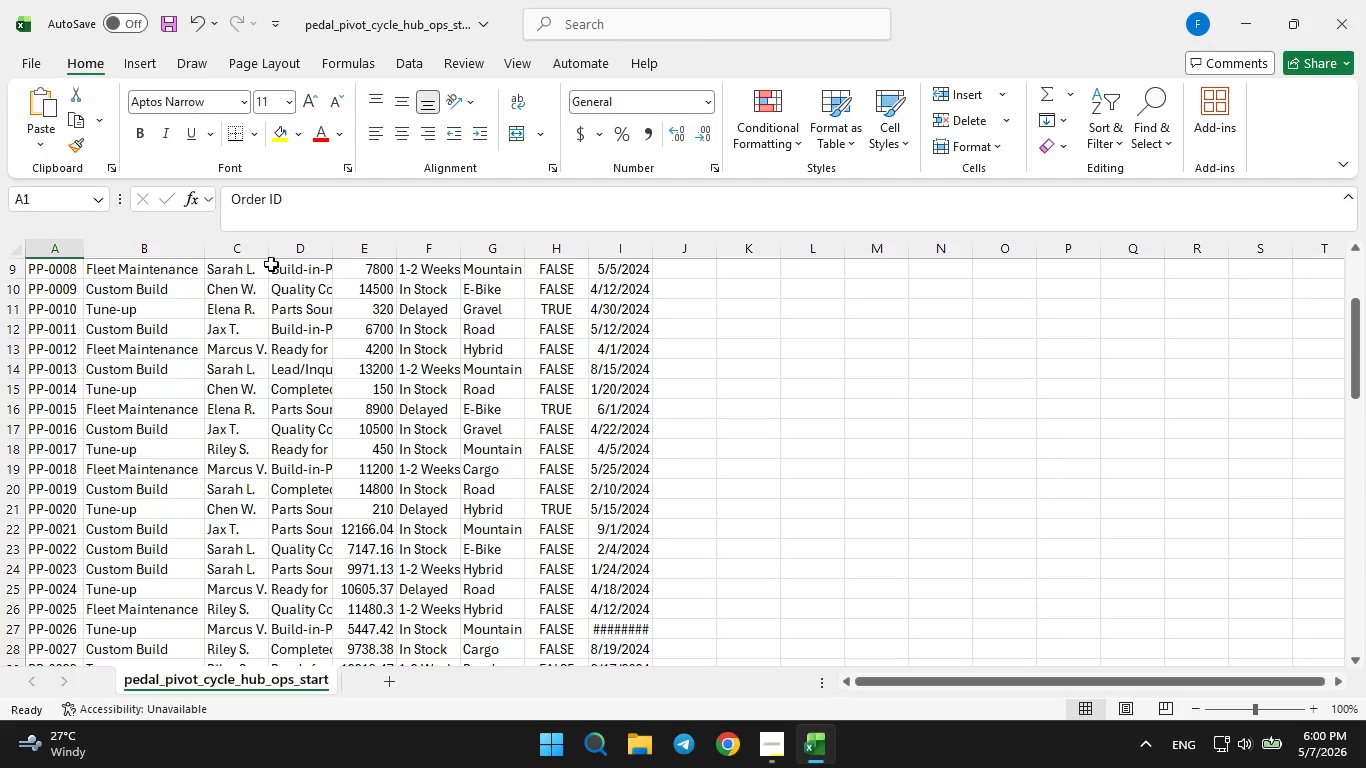 
double_click([275, 249])
 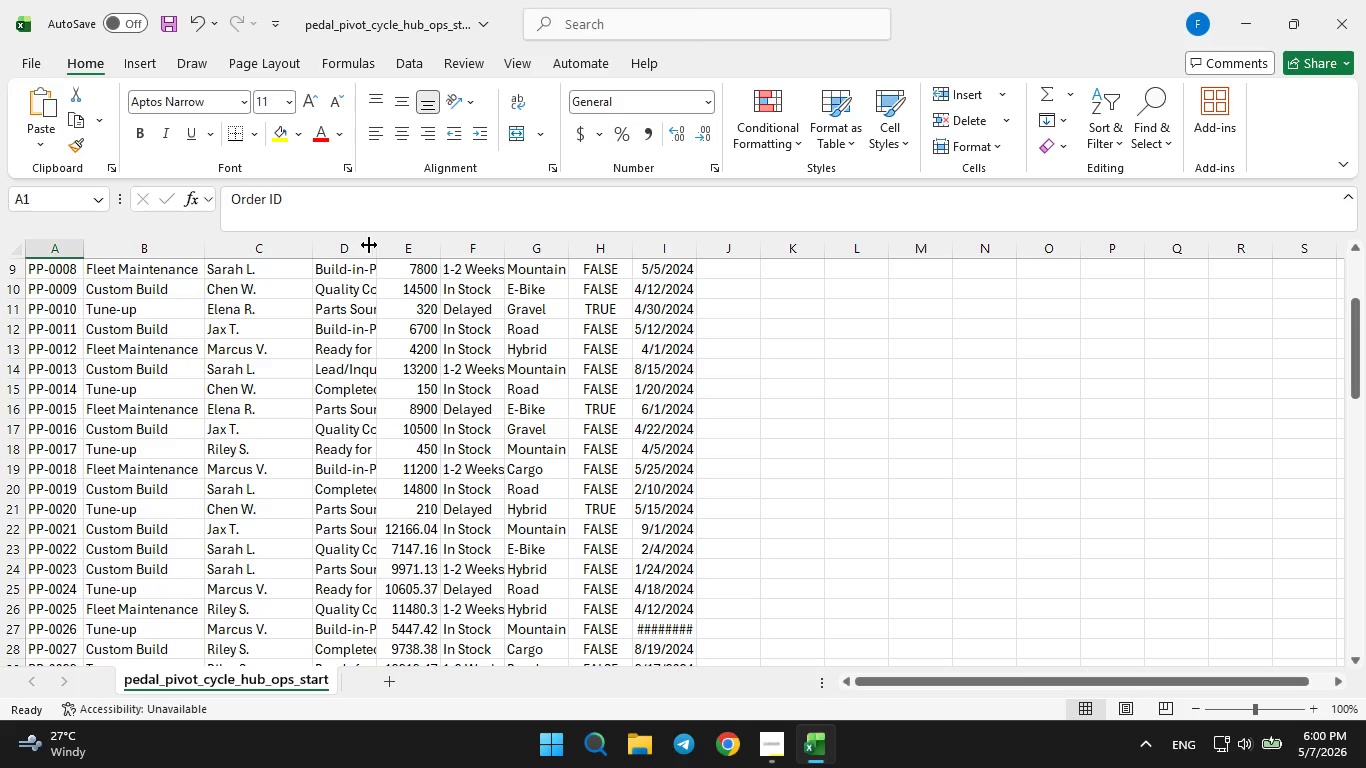 
double_click([371, 245])
 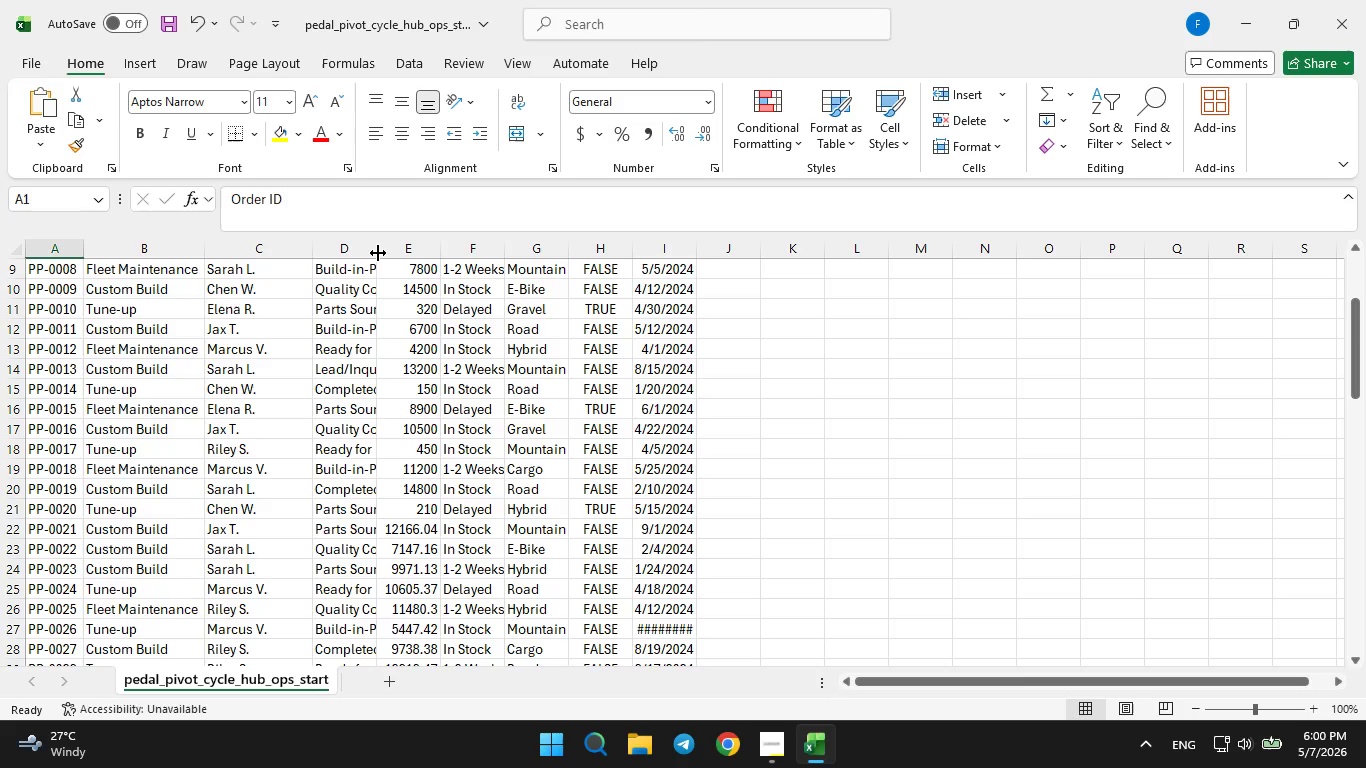 
triple_click([378, 253])
 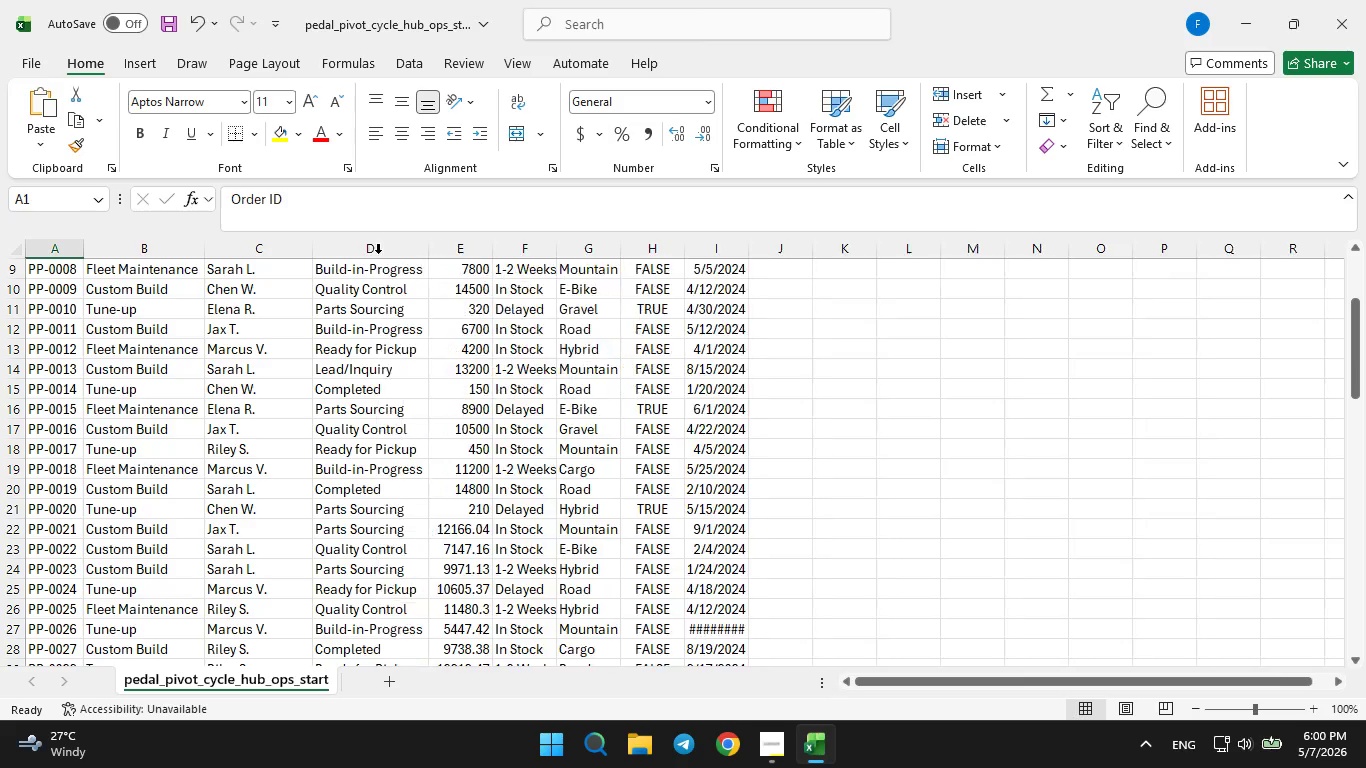 
triple_click([378, 253])
 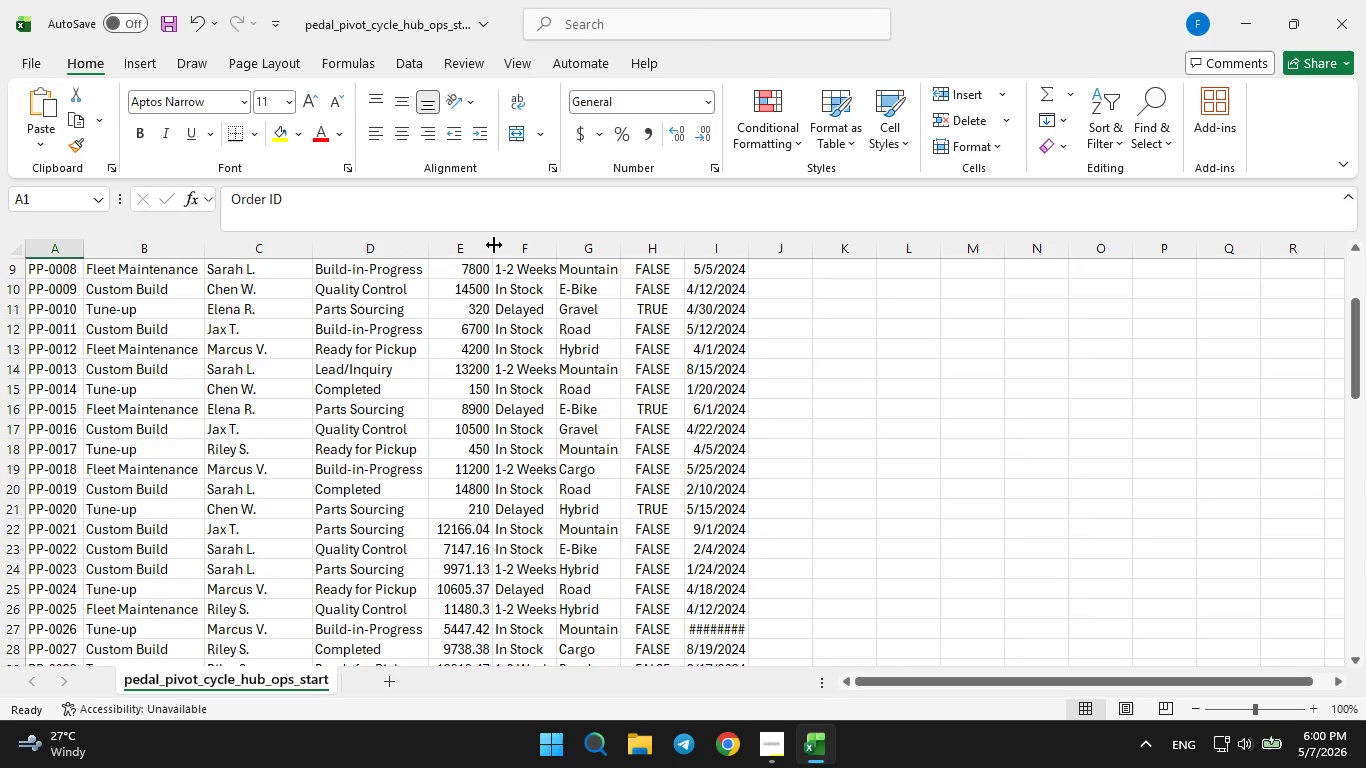 
double_click([494, 245])
 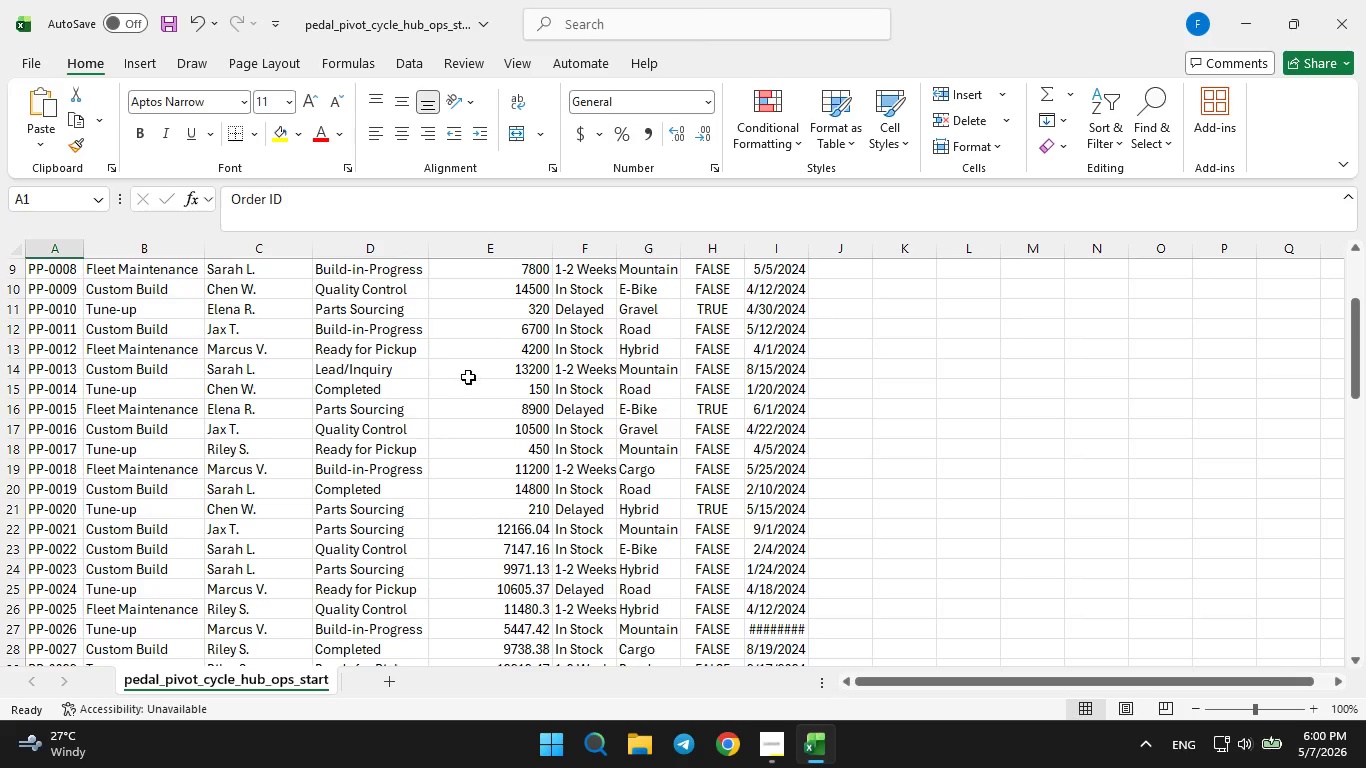 
scroll: coordinate [473, 373], scroll_direction: up, amount: 10.0
 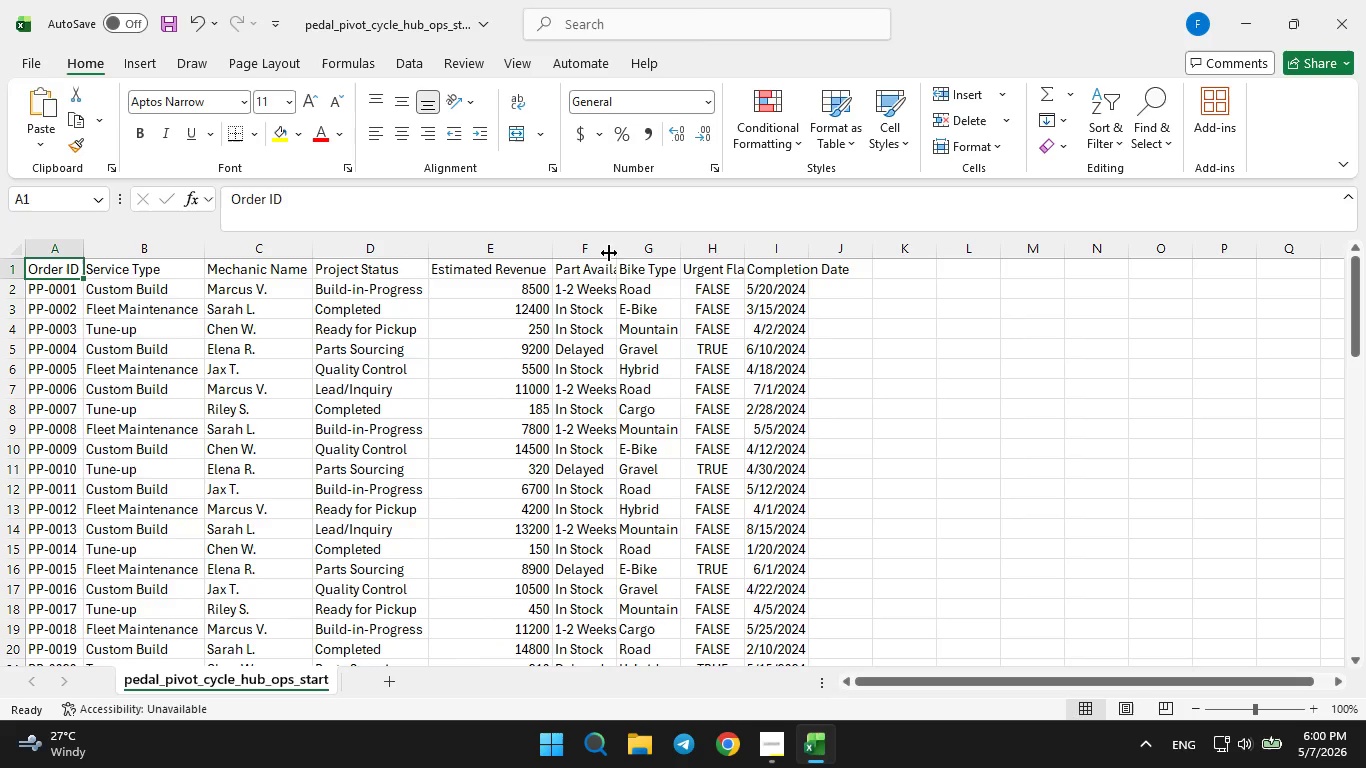 
double_click([614, 252])
 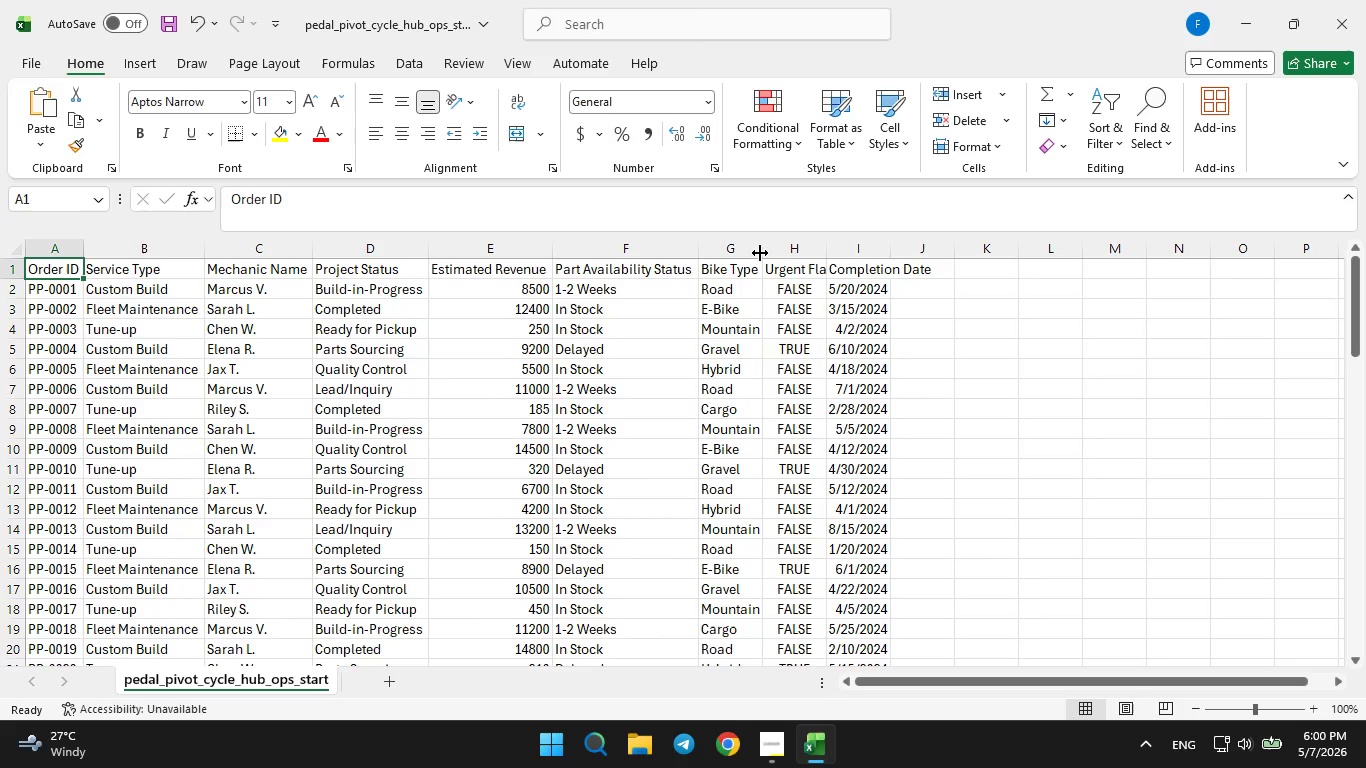 
double_click([760, 253])
 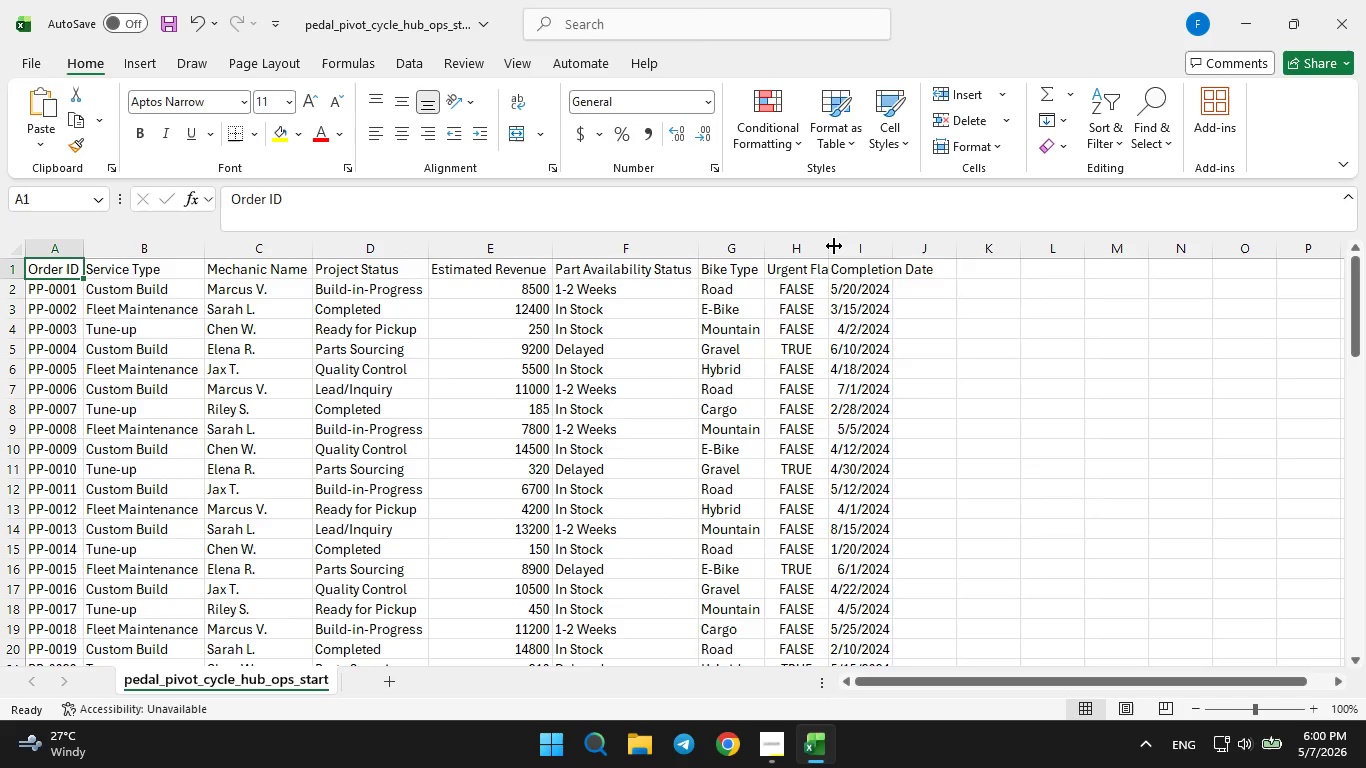 
double_click([834, 246])
 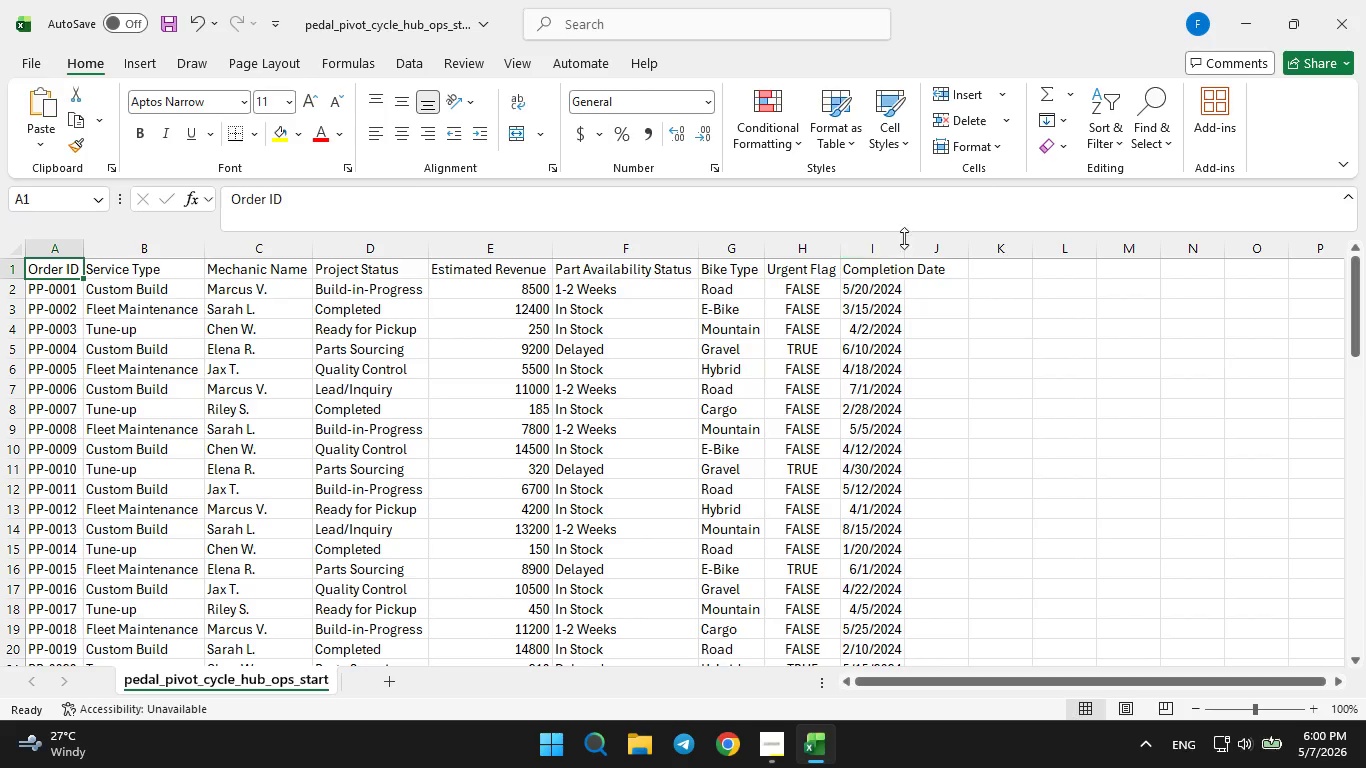 
double_click([906, 238])
 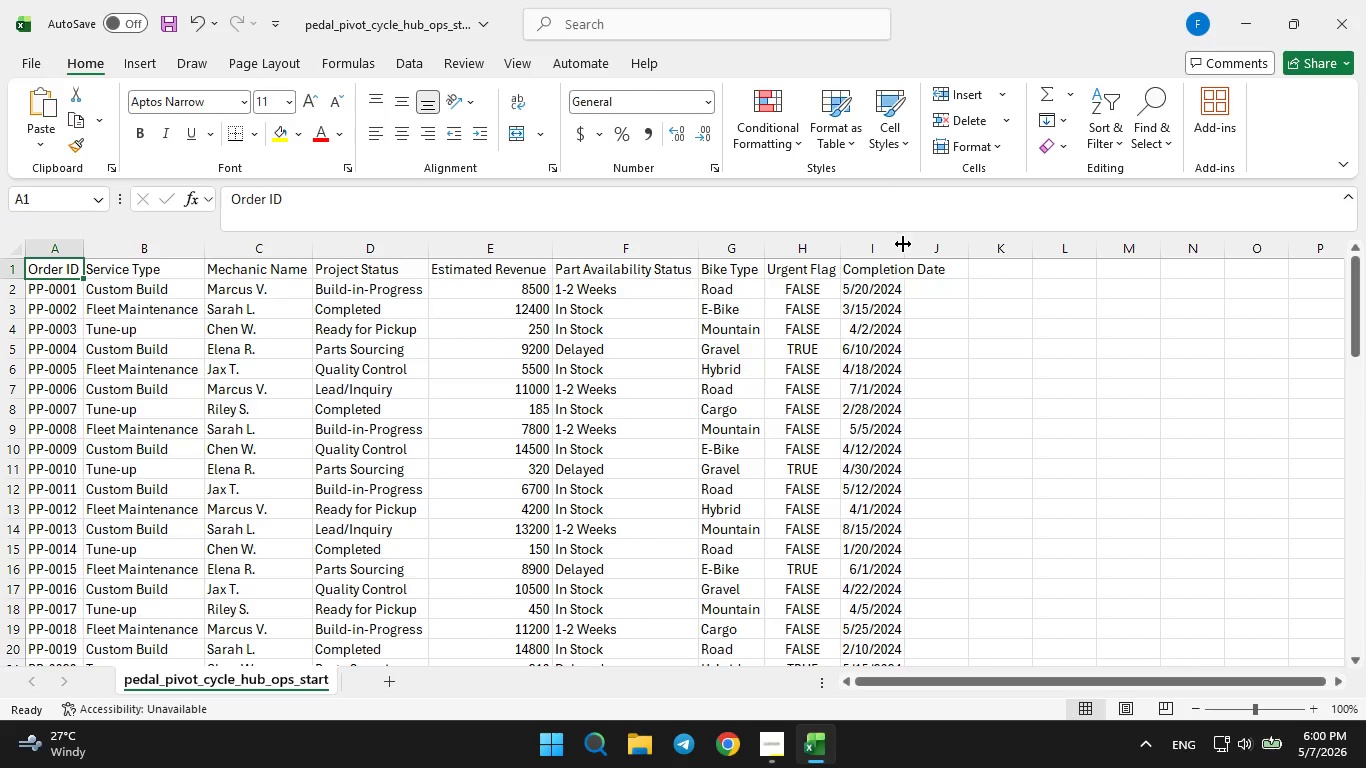 
triple_click([903, 244])
 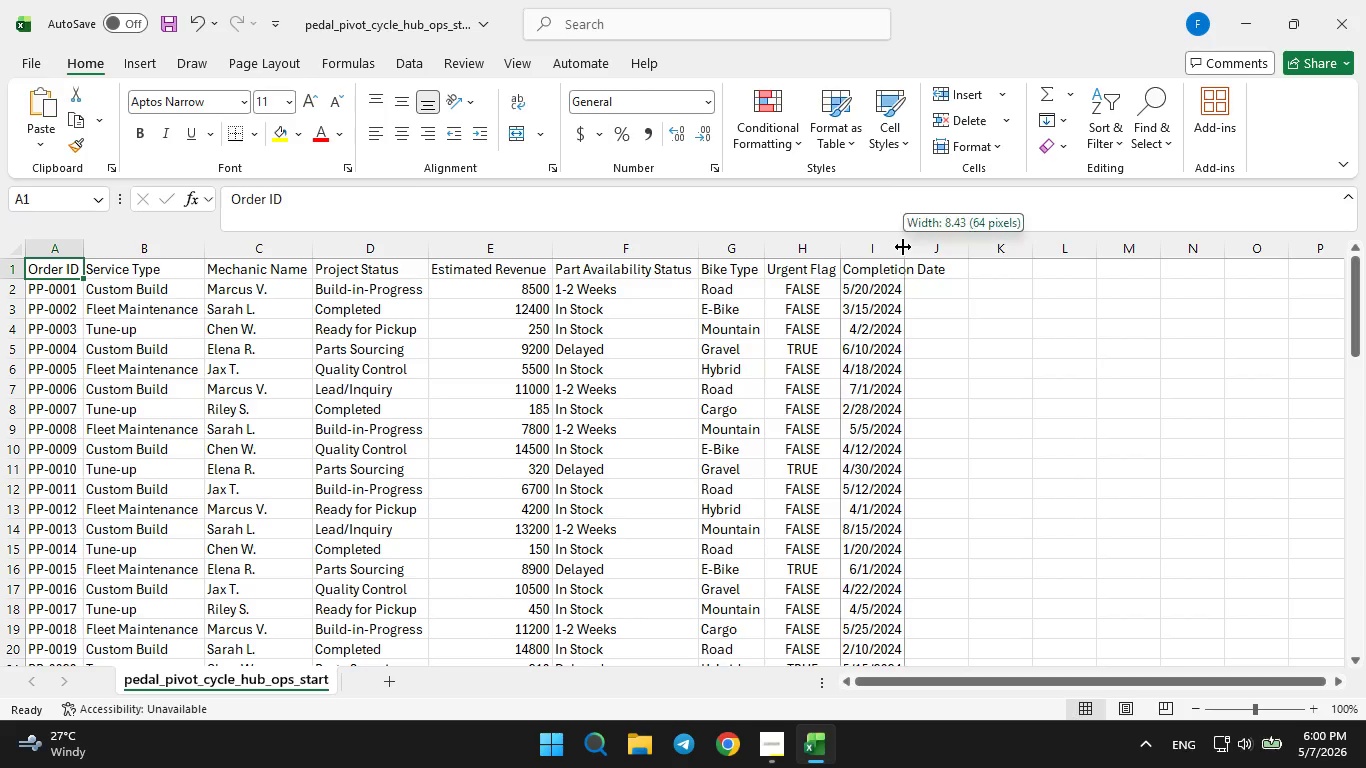 
triple_click([903, 247])
 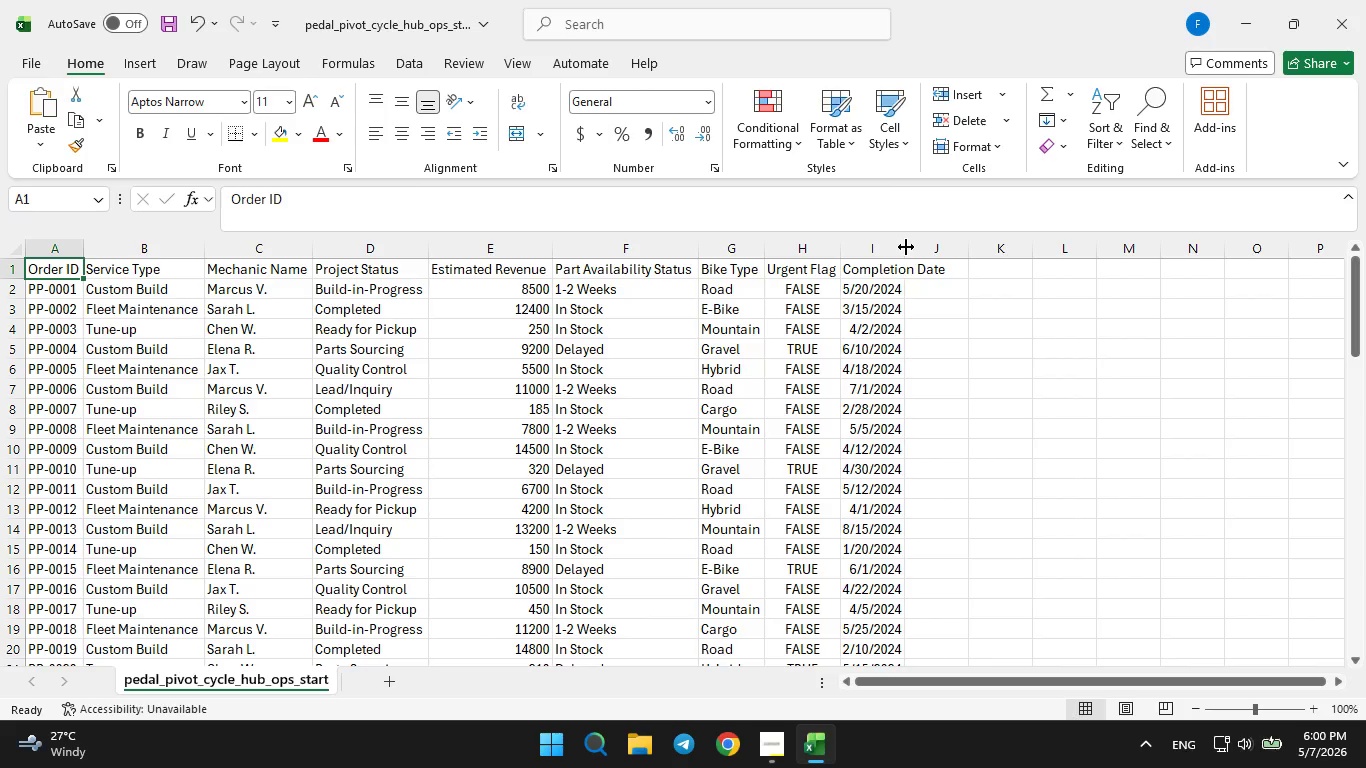 
triple_click([906, 247])
 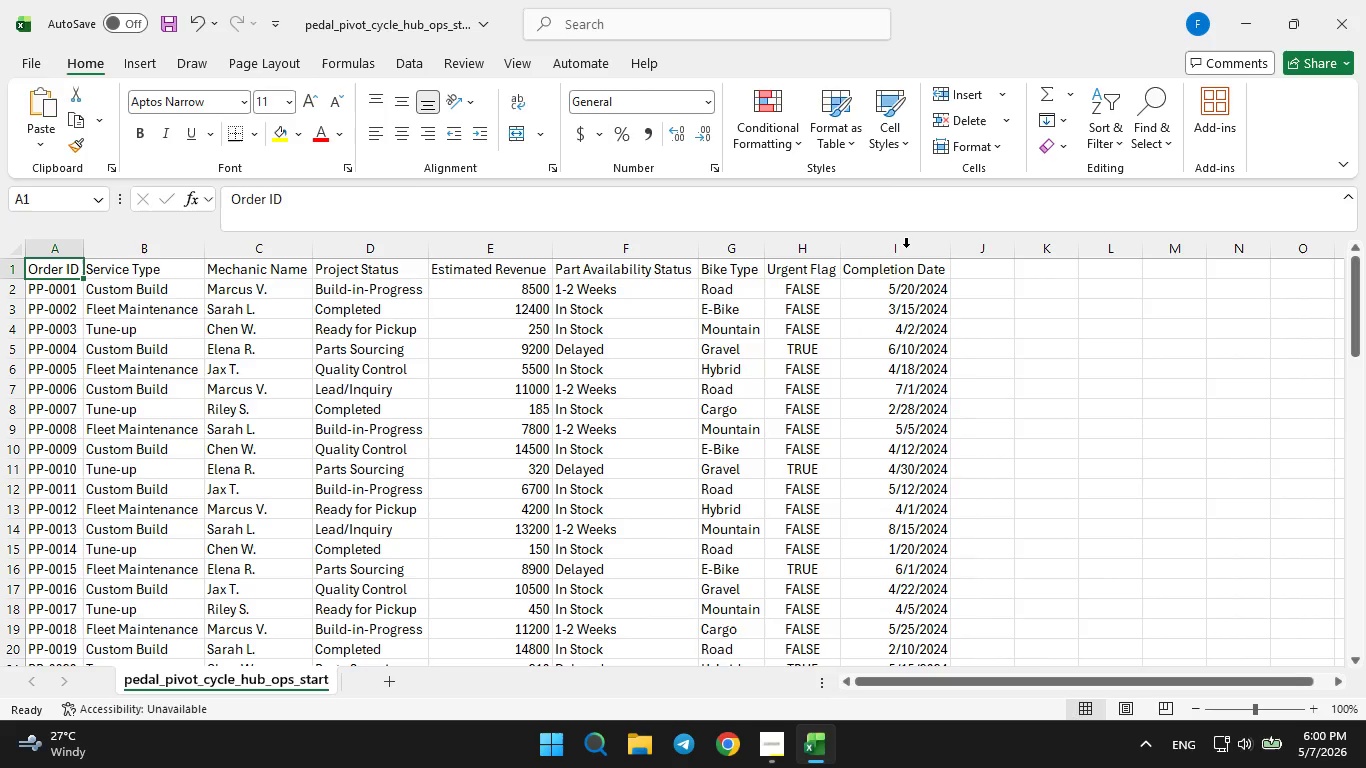 
triple_click([906, 247])
 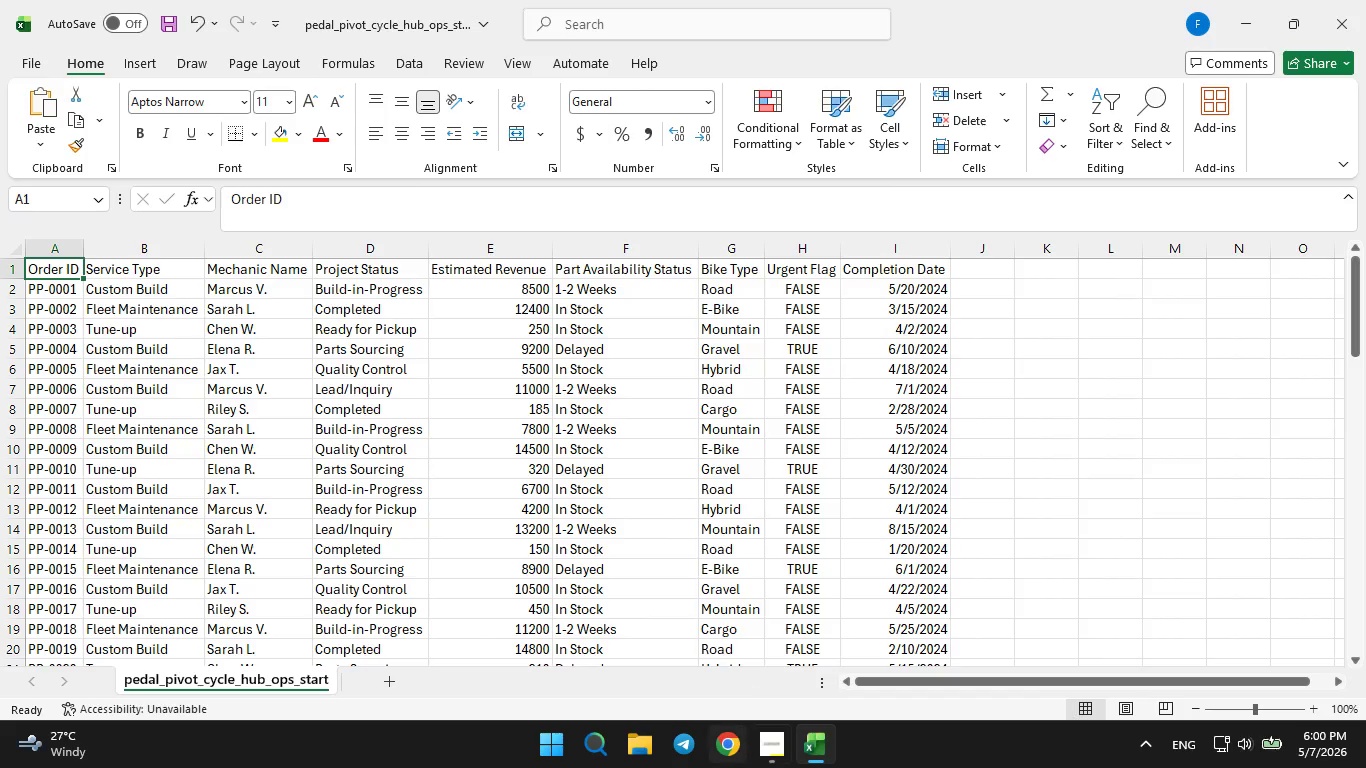 
left_click([762, 760])